 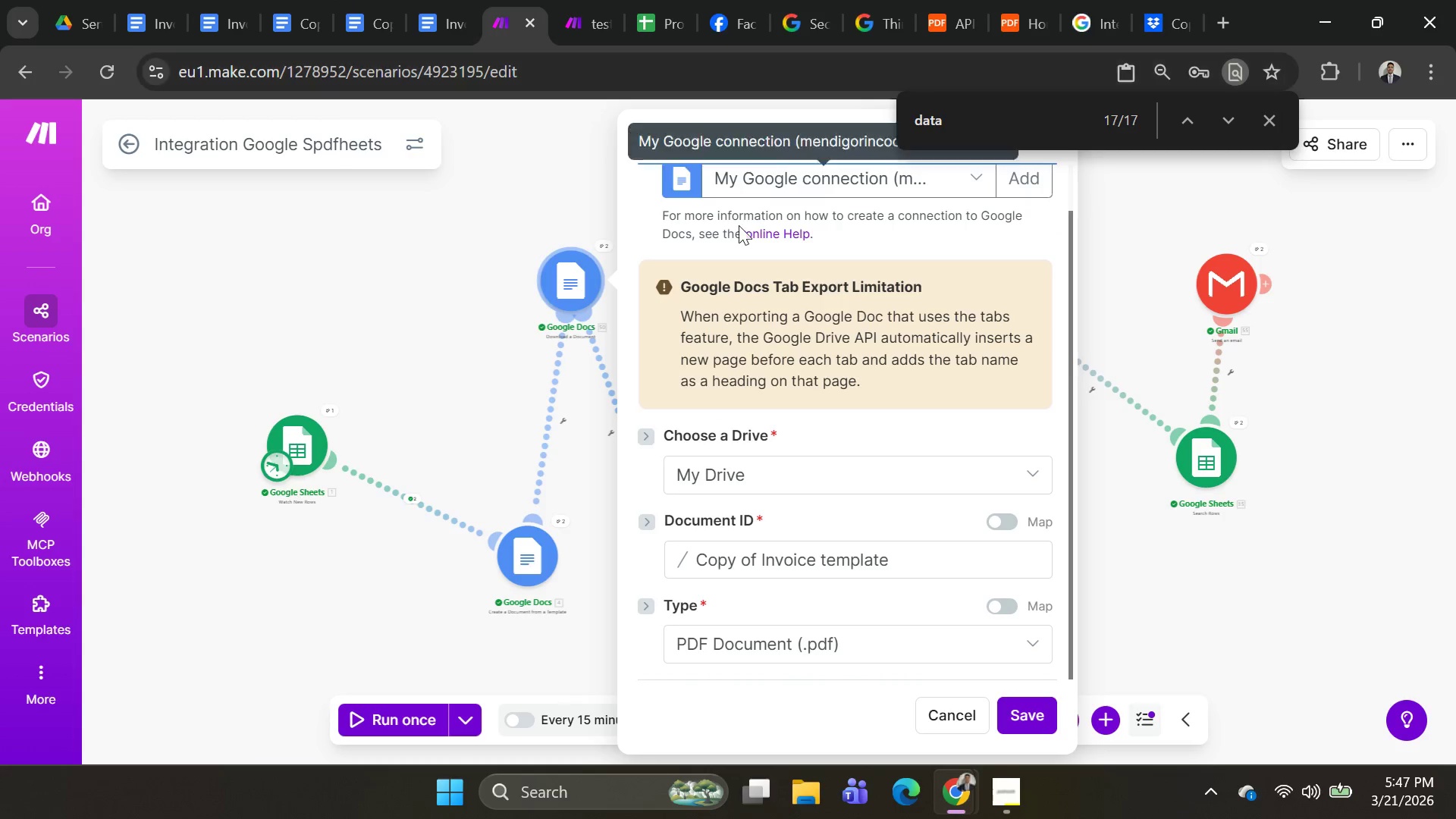 
left_click([936, 561])
 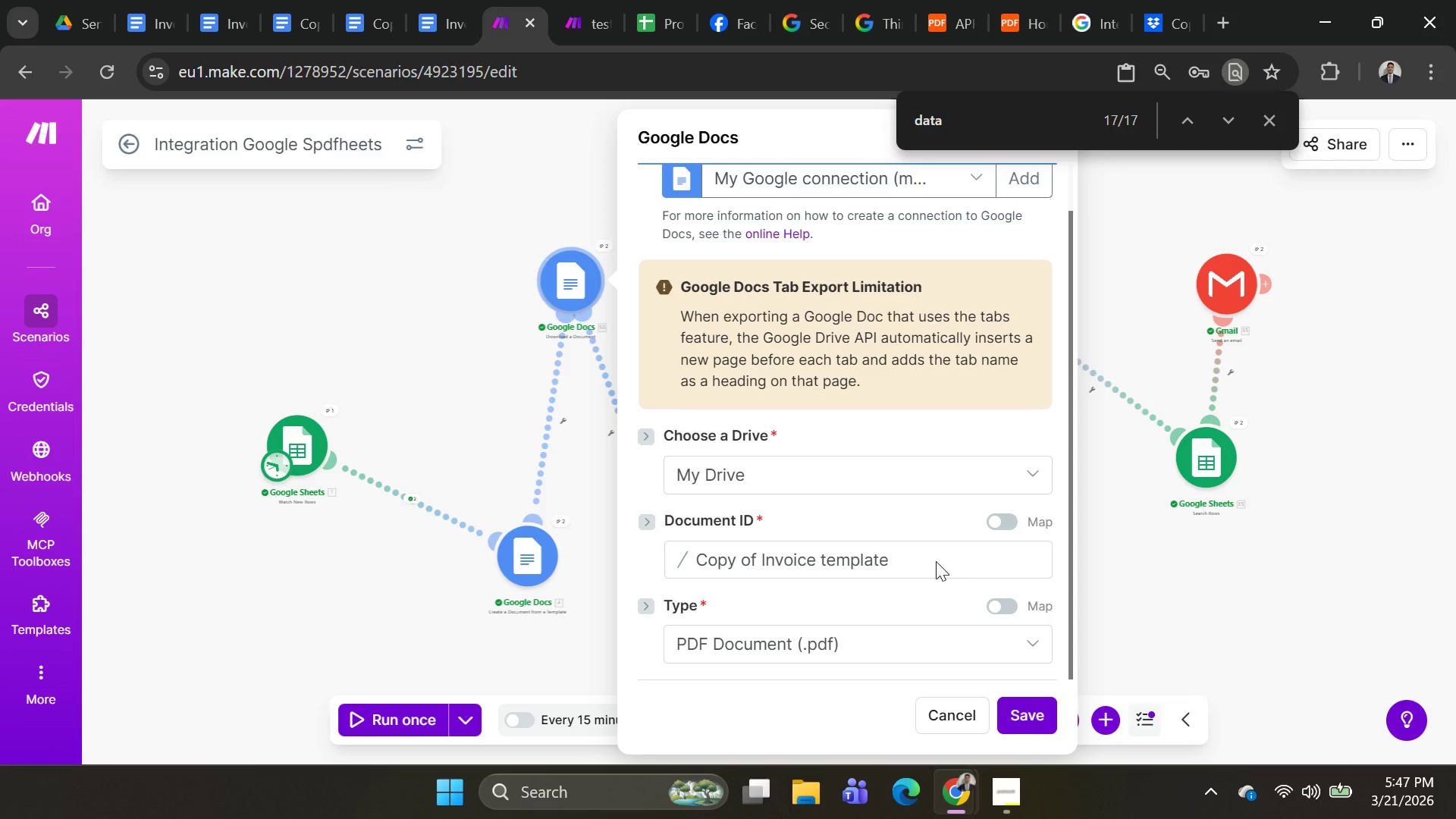 
left_click([936, 561])
 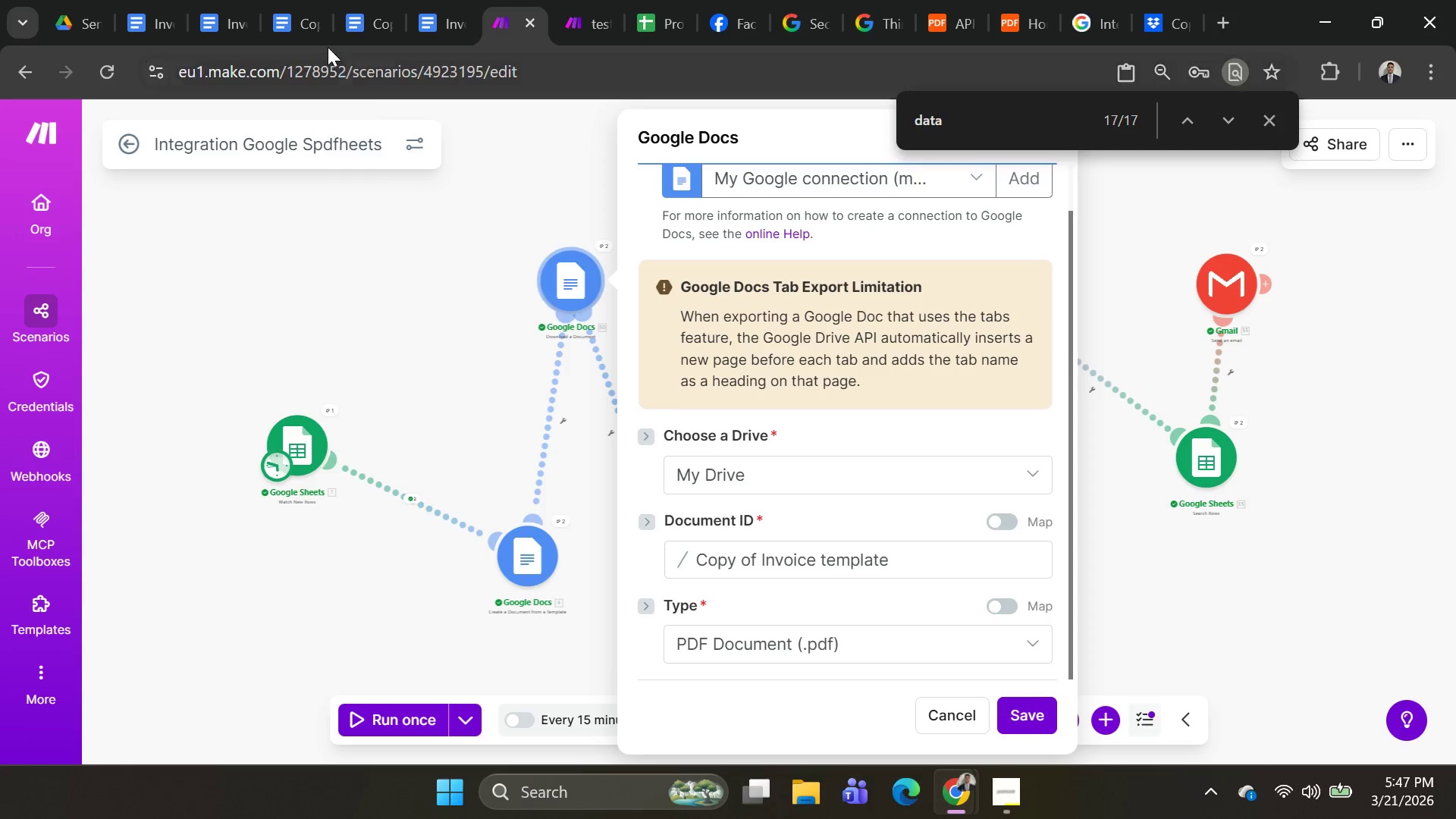 
left_click([284, 8])
 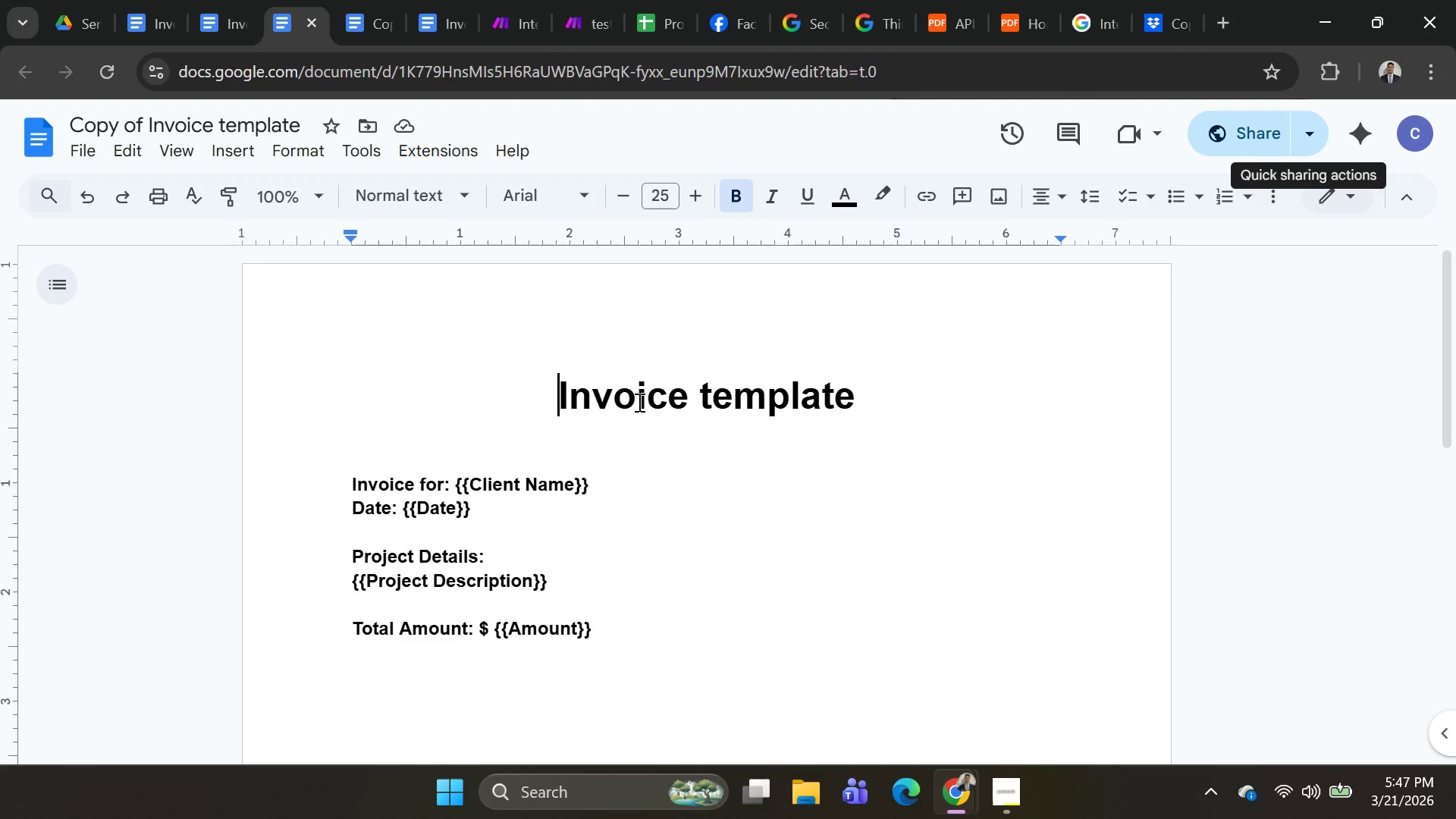 
left_click([223, 24])
 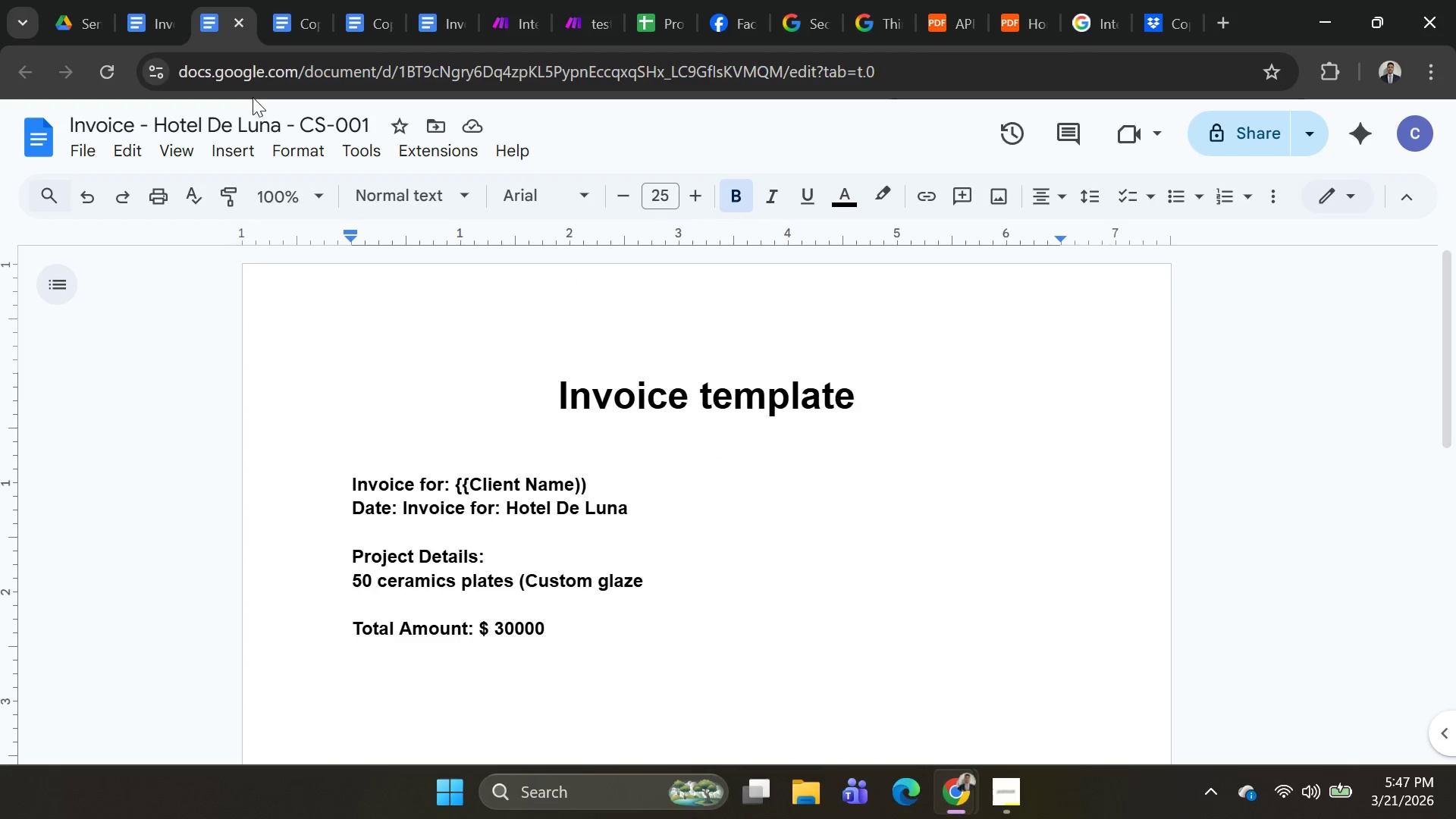 
left_click([133, 17])
 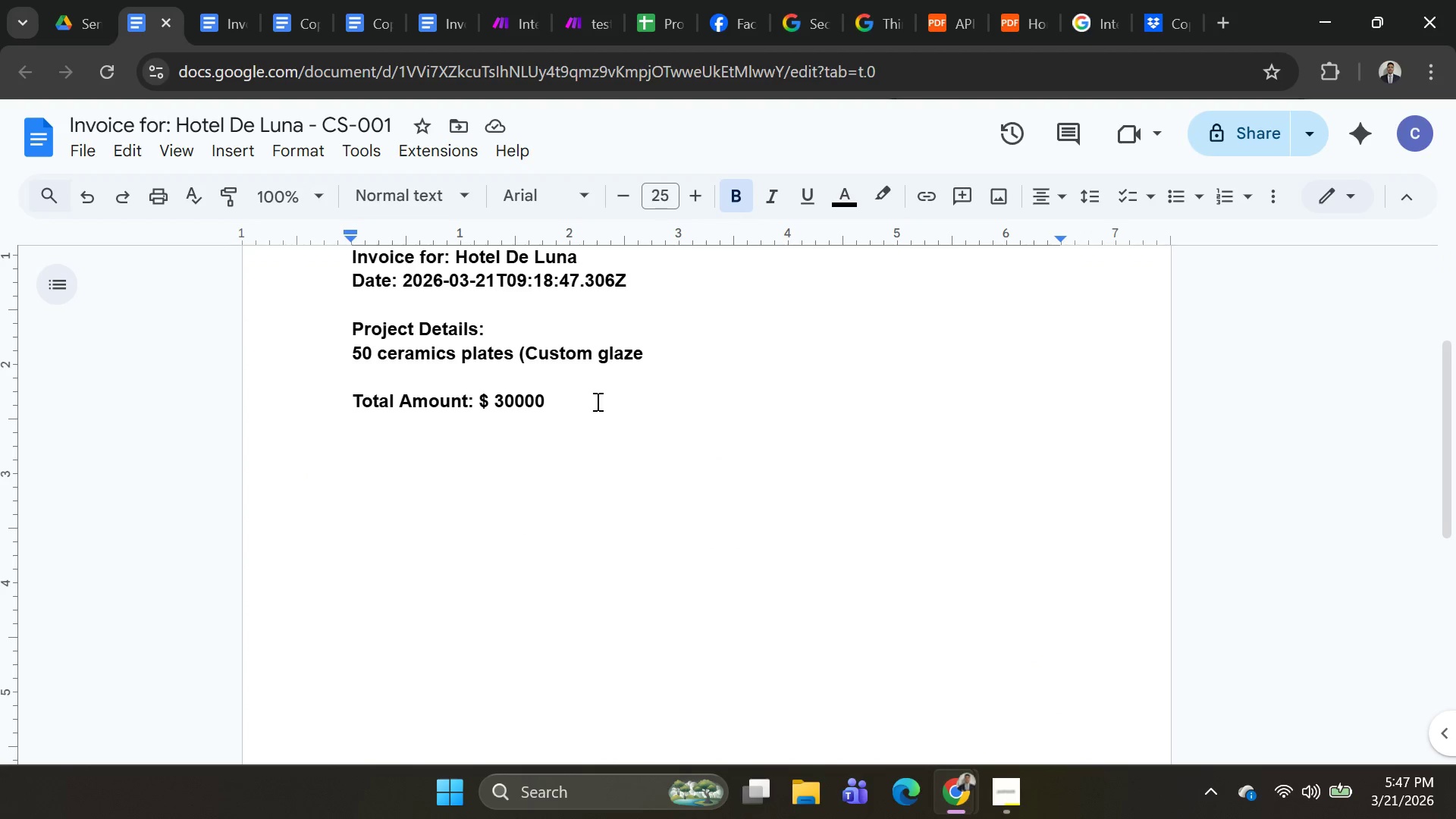 
scroll: coordinate [587, 375], scroll_direction: up, amount: 2.0
 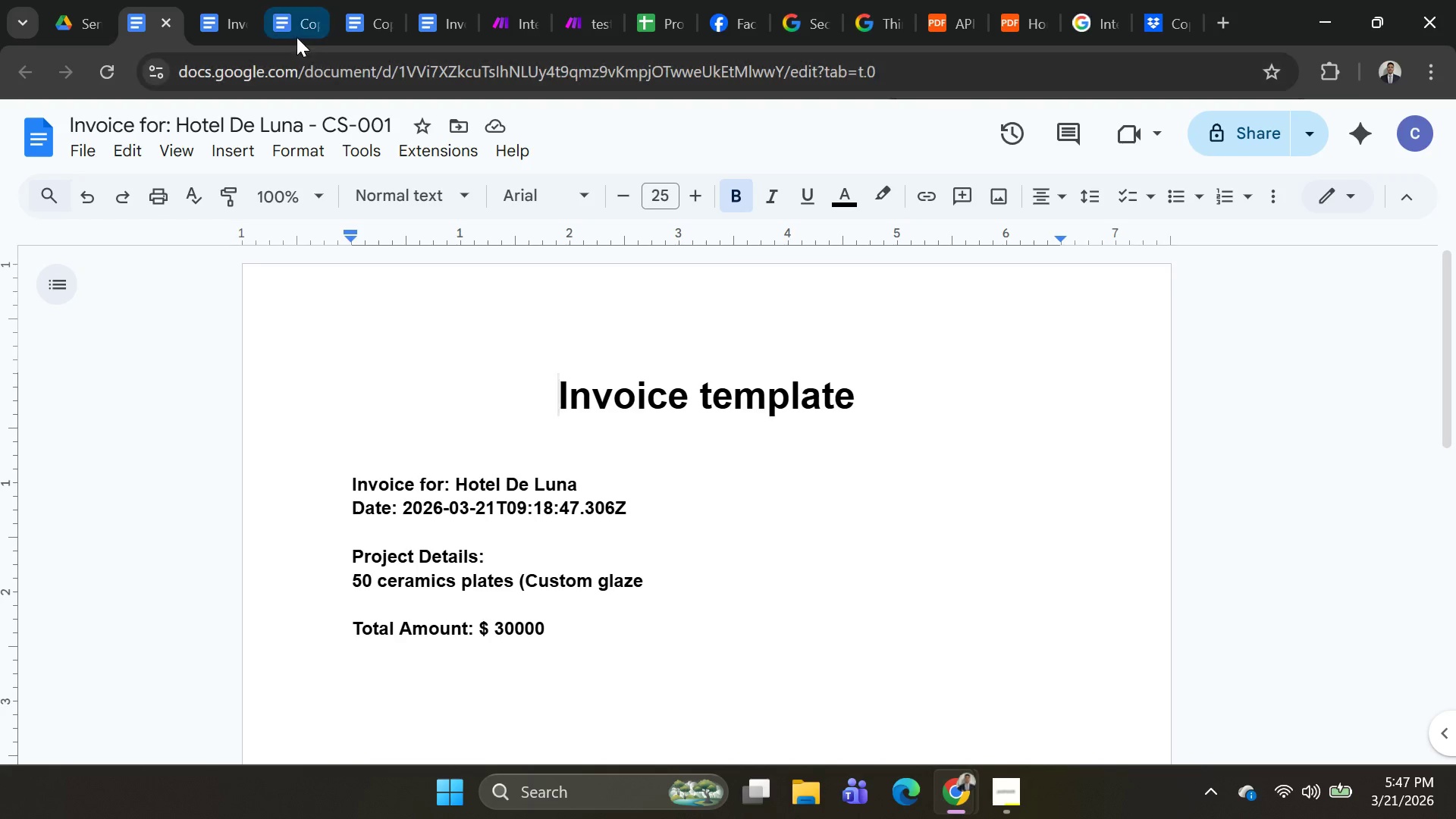 
left_click([297, 37])
 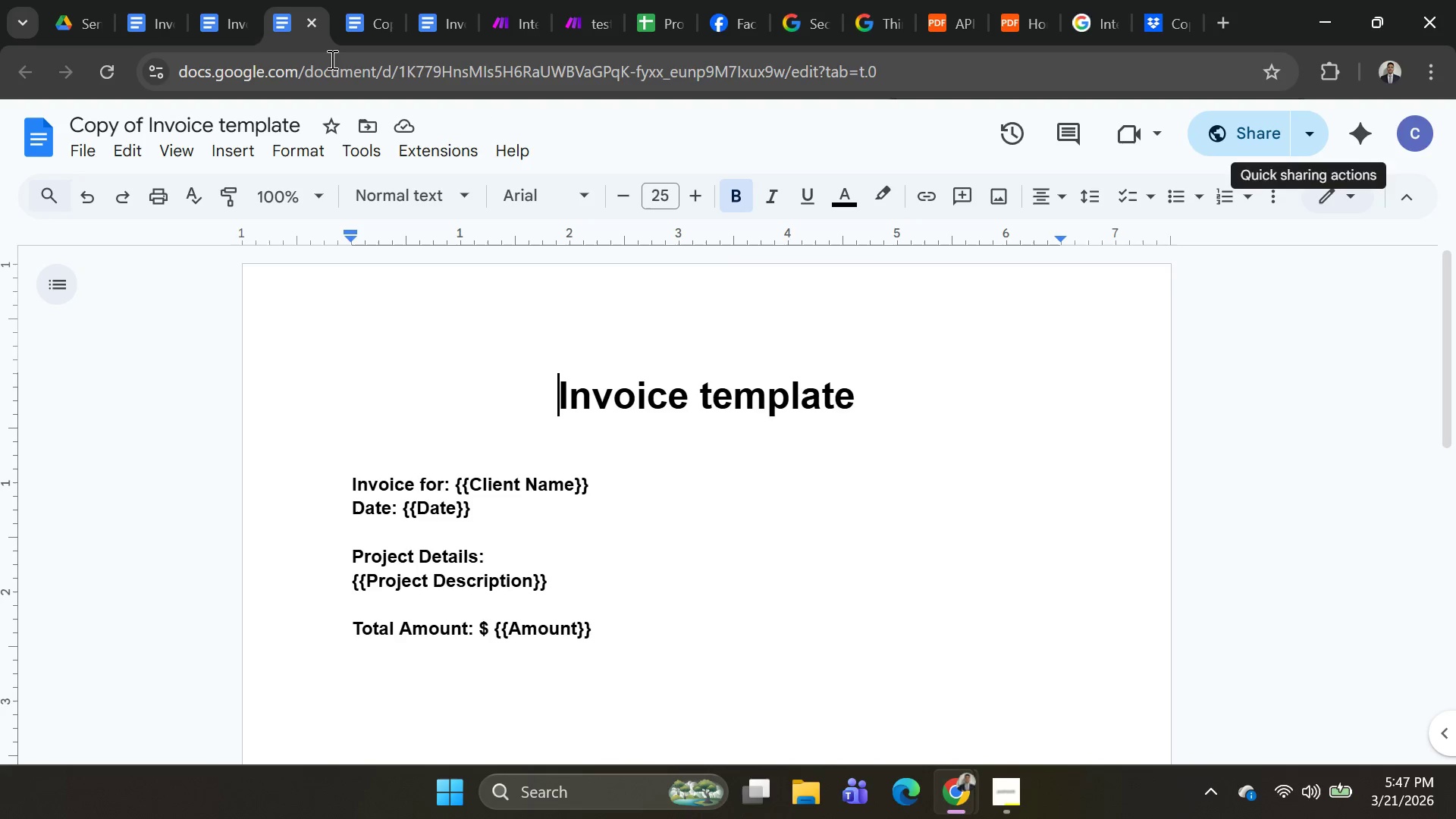 
left_click([355, 38])
 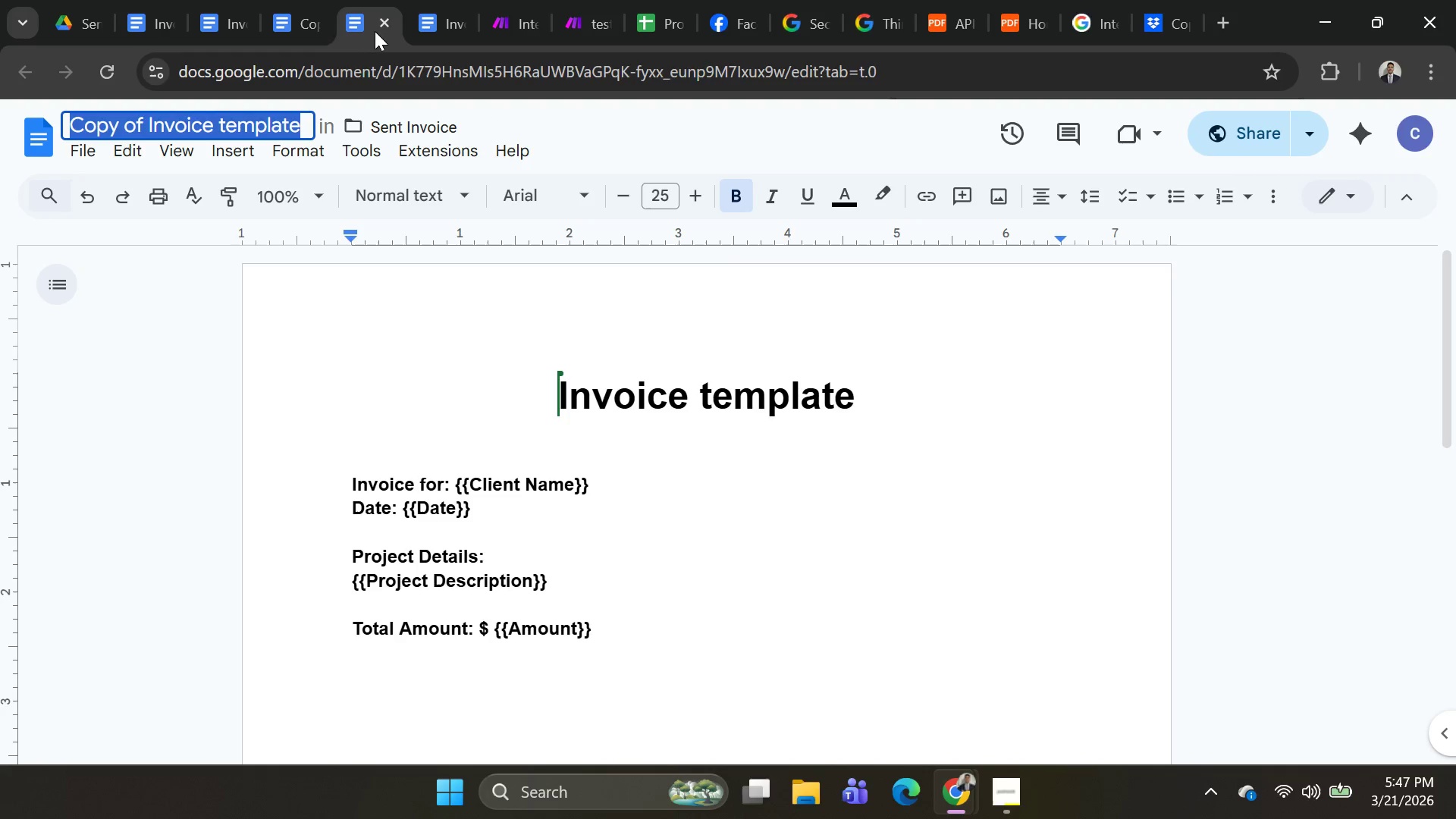 
left_click([415, 22])
 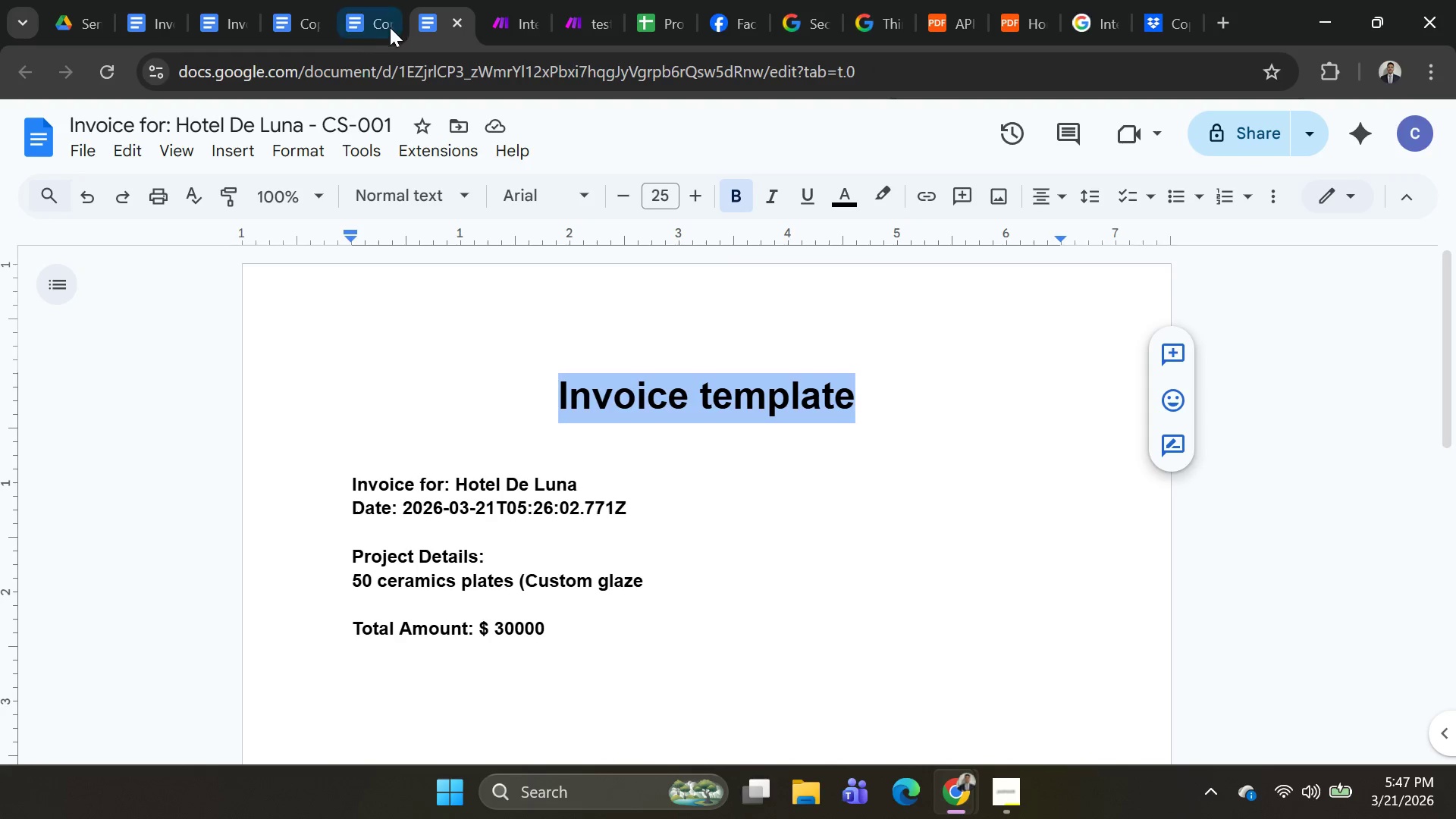 
left_click([368, 29])
 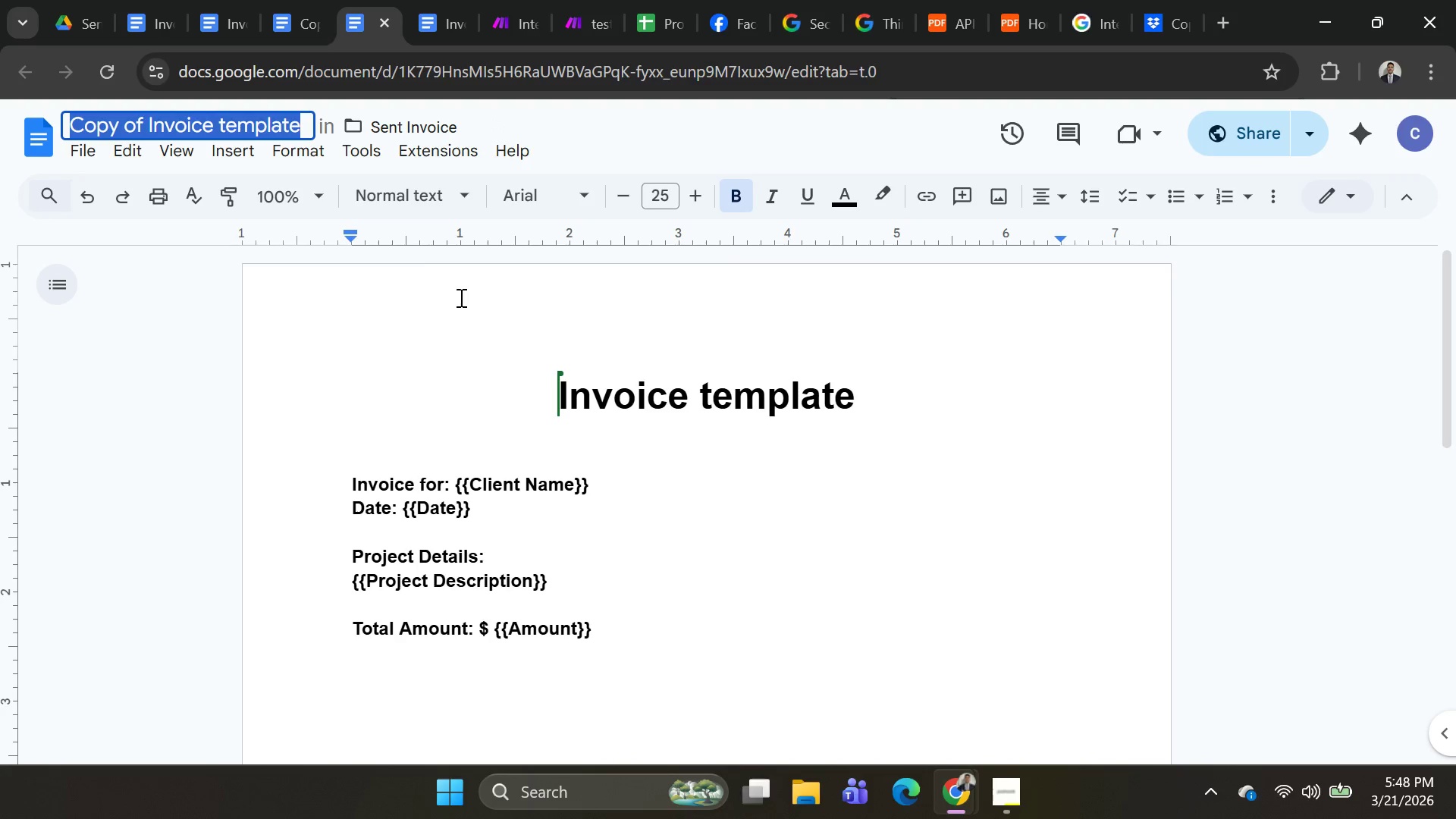 
left_click([343, 334])
 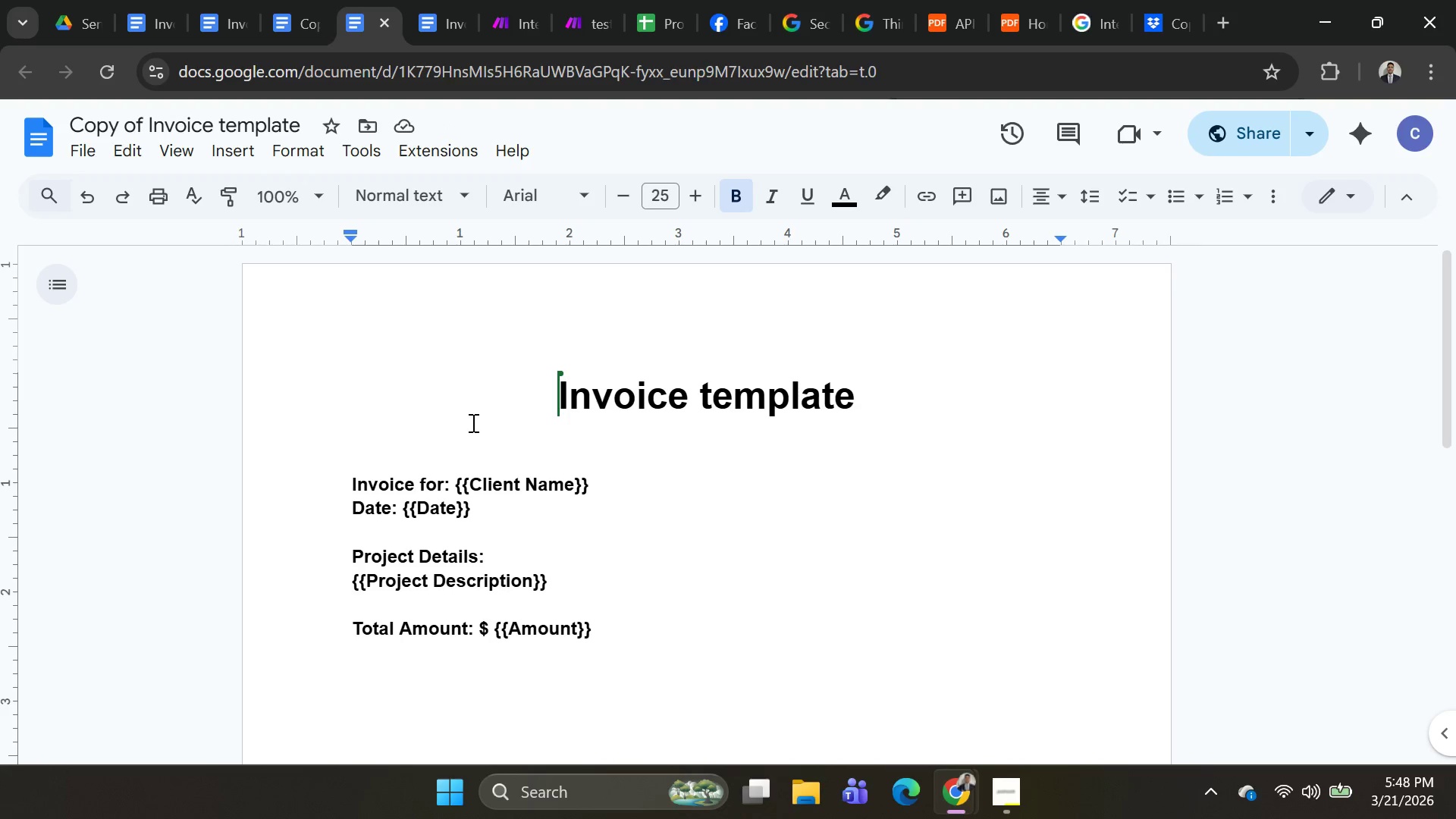 
key(Alt+AltLeft)
 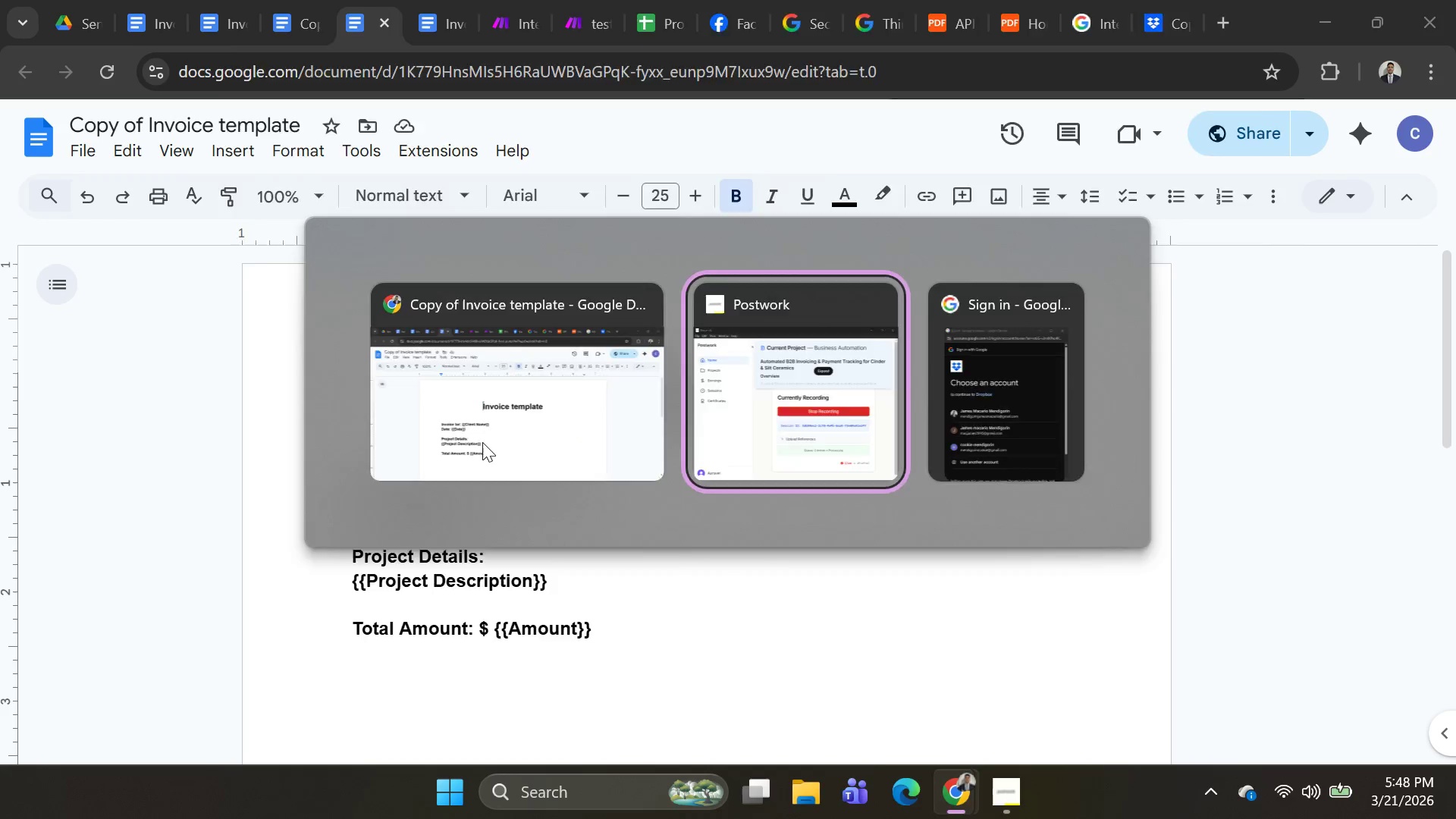 
key(Alt+Tab)